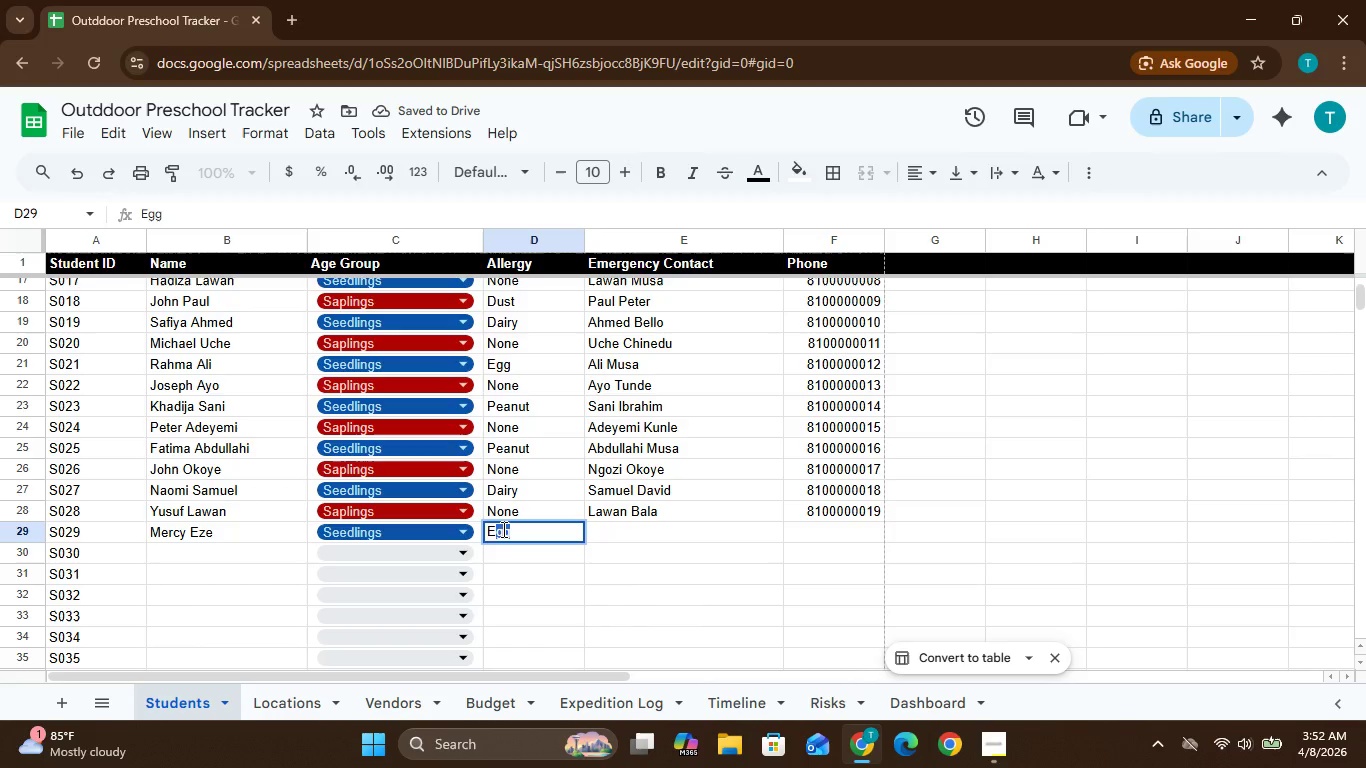 
key(ArrowRight)
 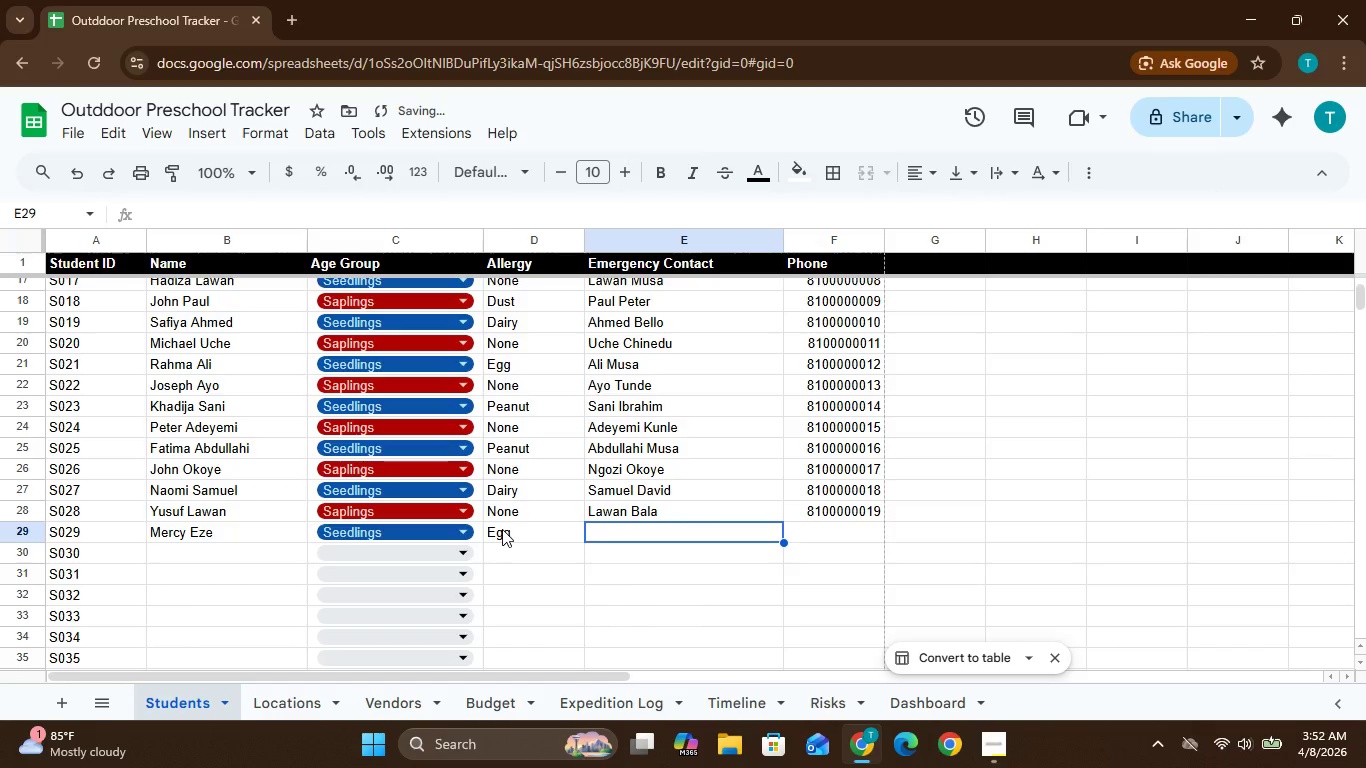 
type(Eze Pat)
key(Backspace)
type(trick)
key(Tab)
 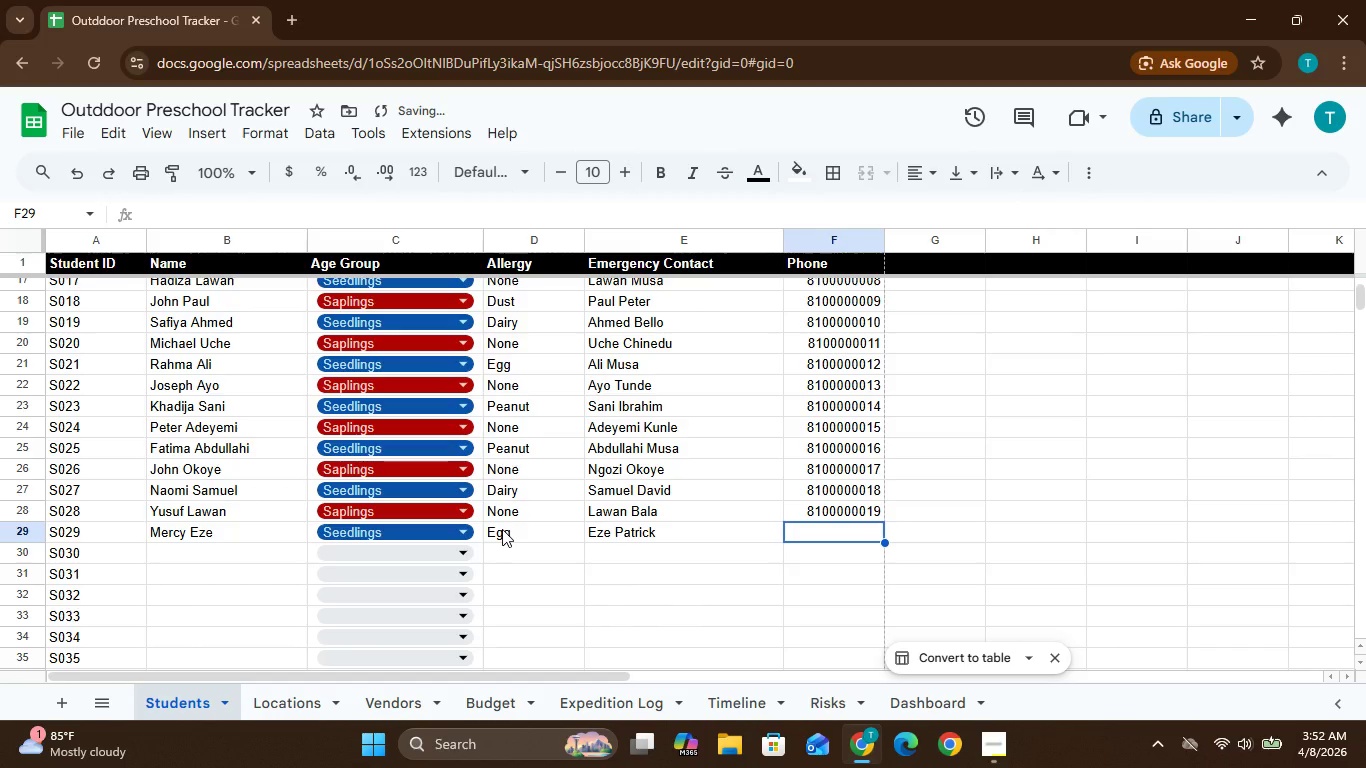 
type(08100000020)
 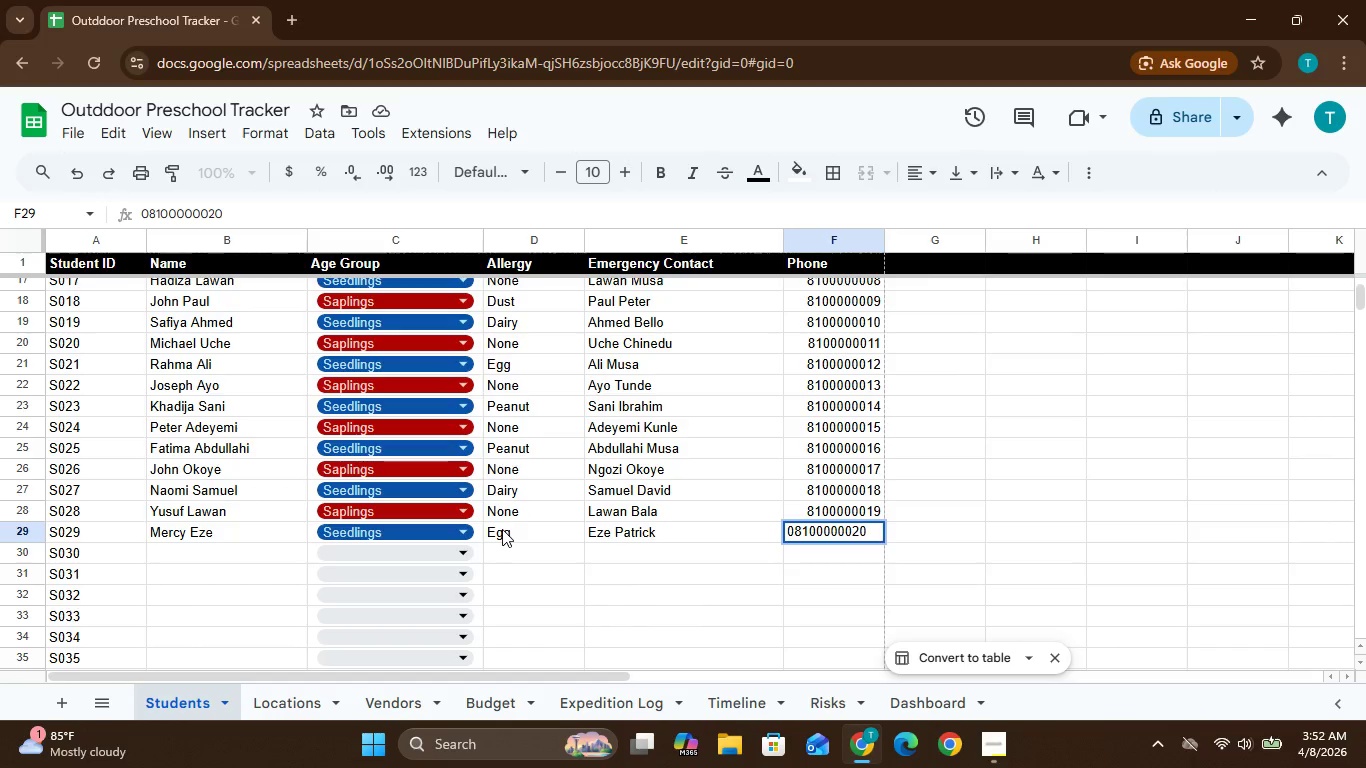 
key(Enter)
 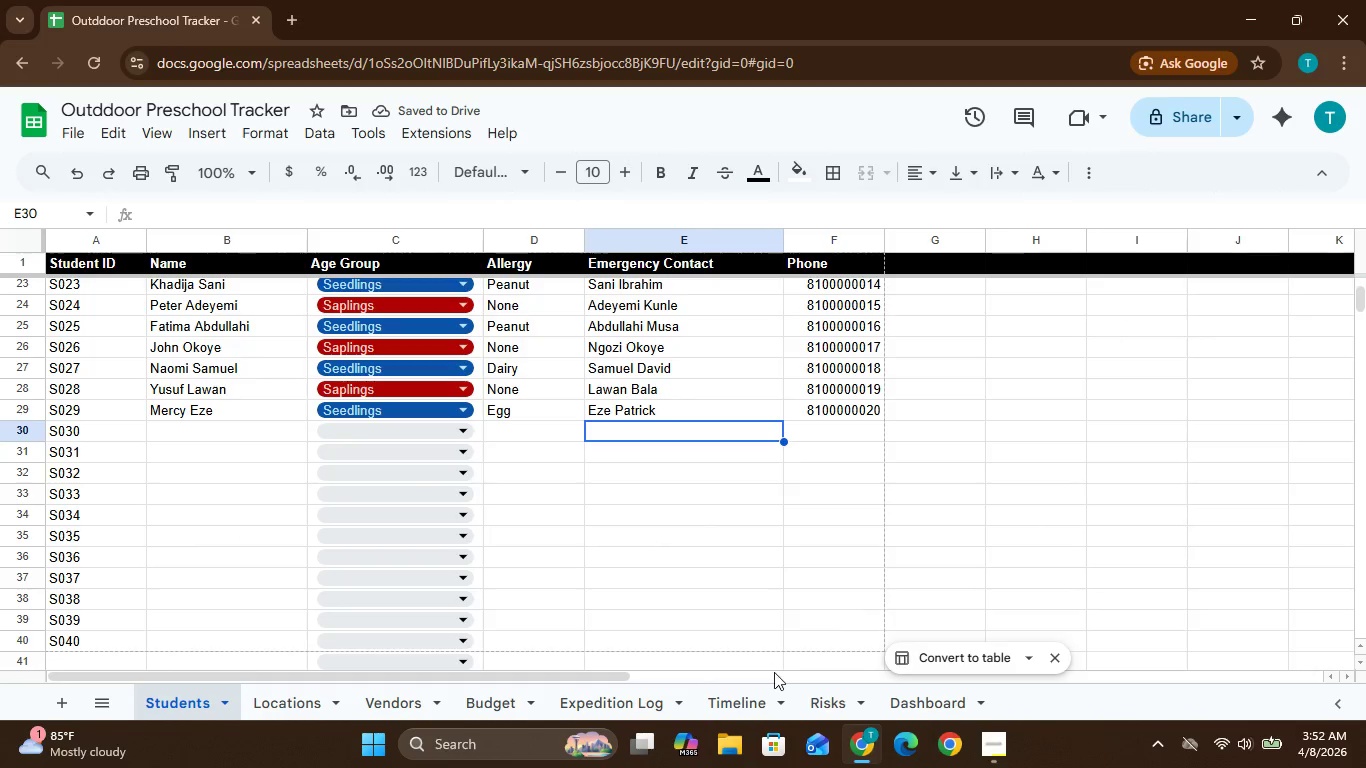 
left_click([990, 730])